 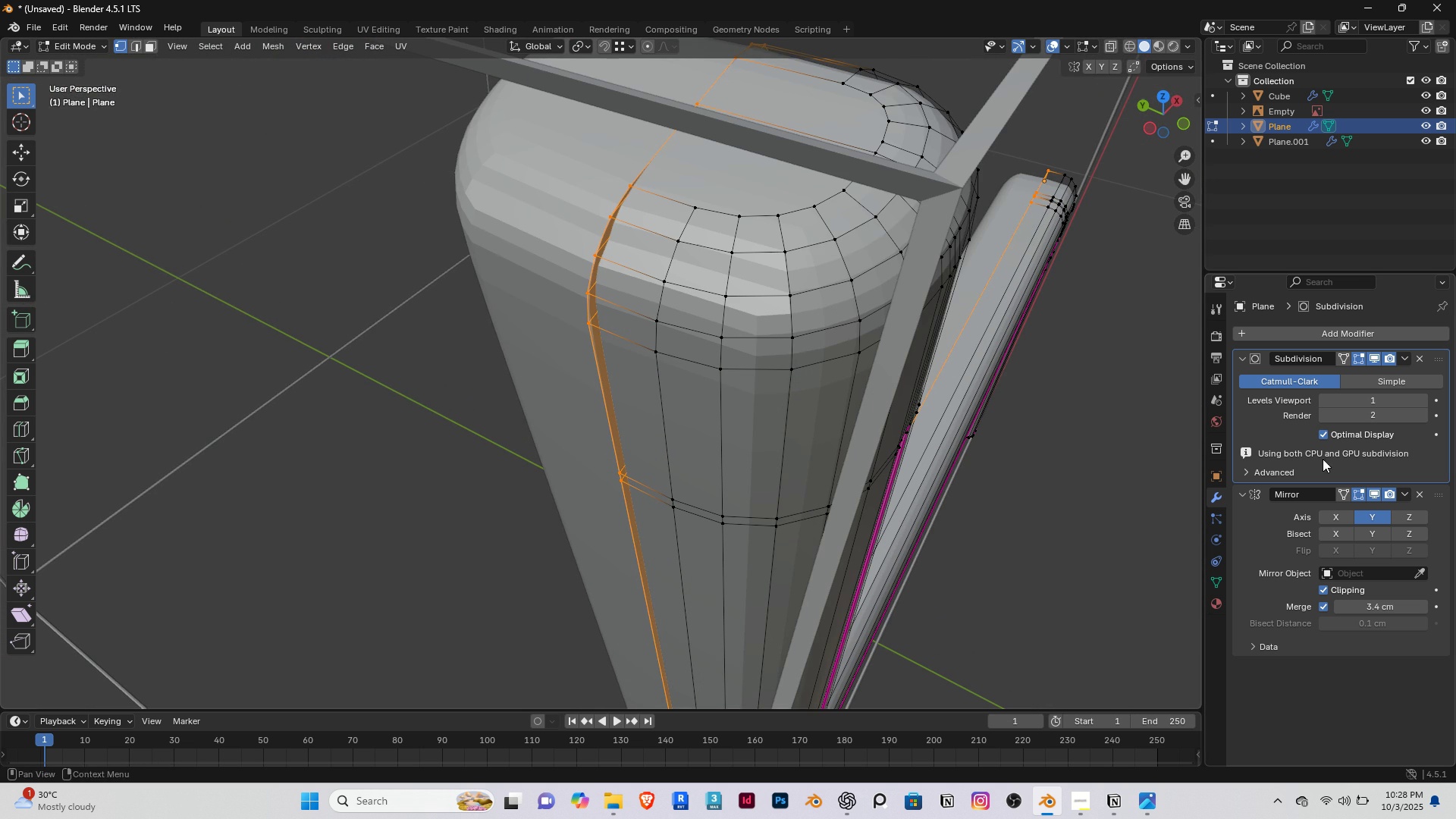 
scroll: coordinate [755, 445], scroll_direction: down, amount: 1.0
 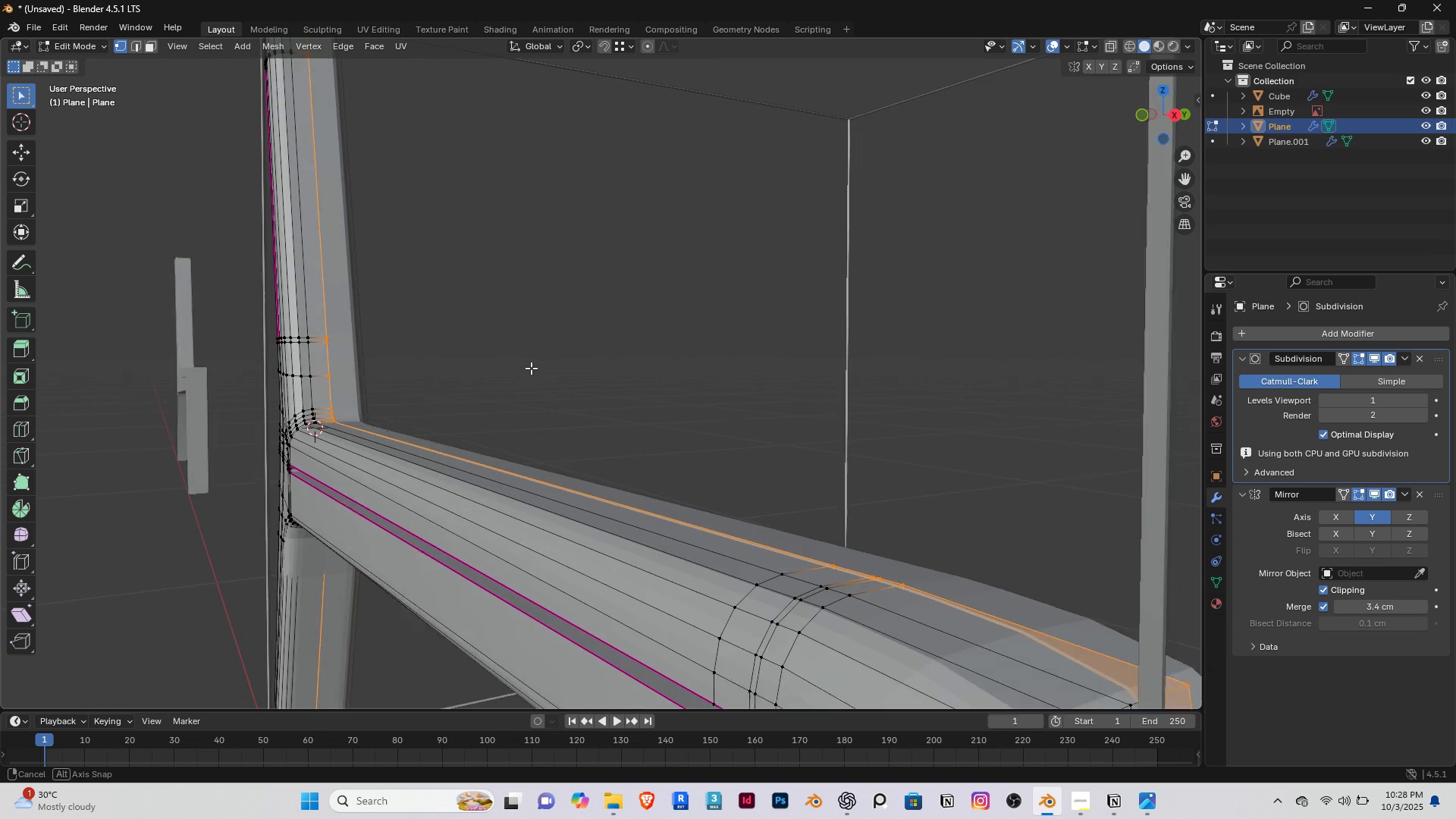 
right_click([656, 368])
 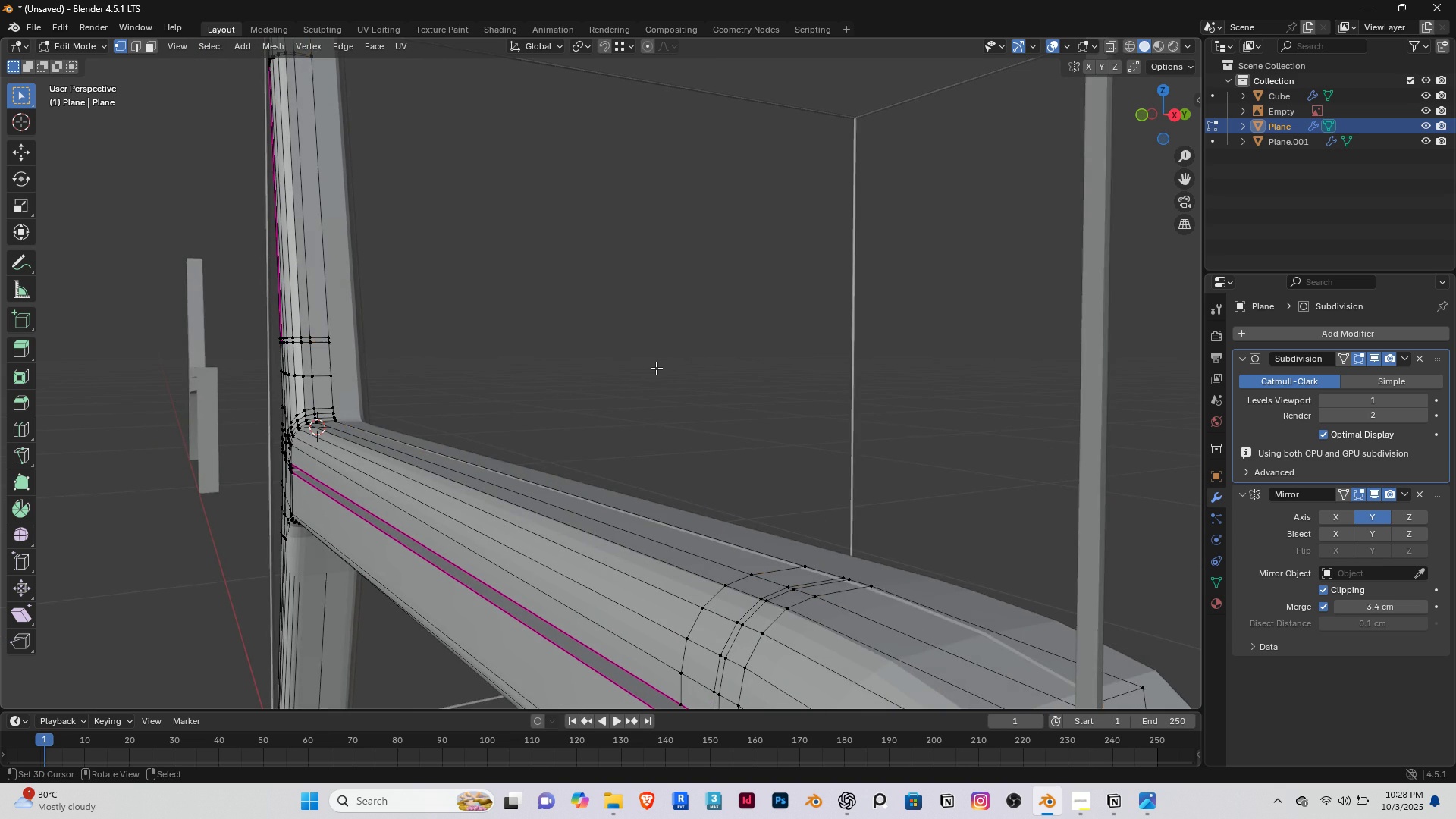 
scroll: coordinate [656, 368], scroll_direction: down, amount: 2.0
 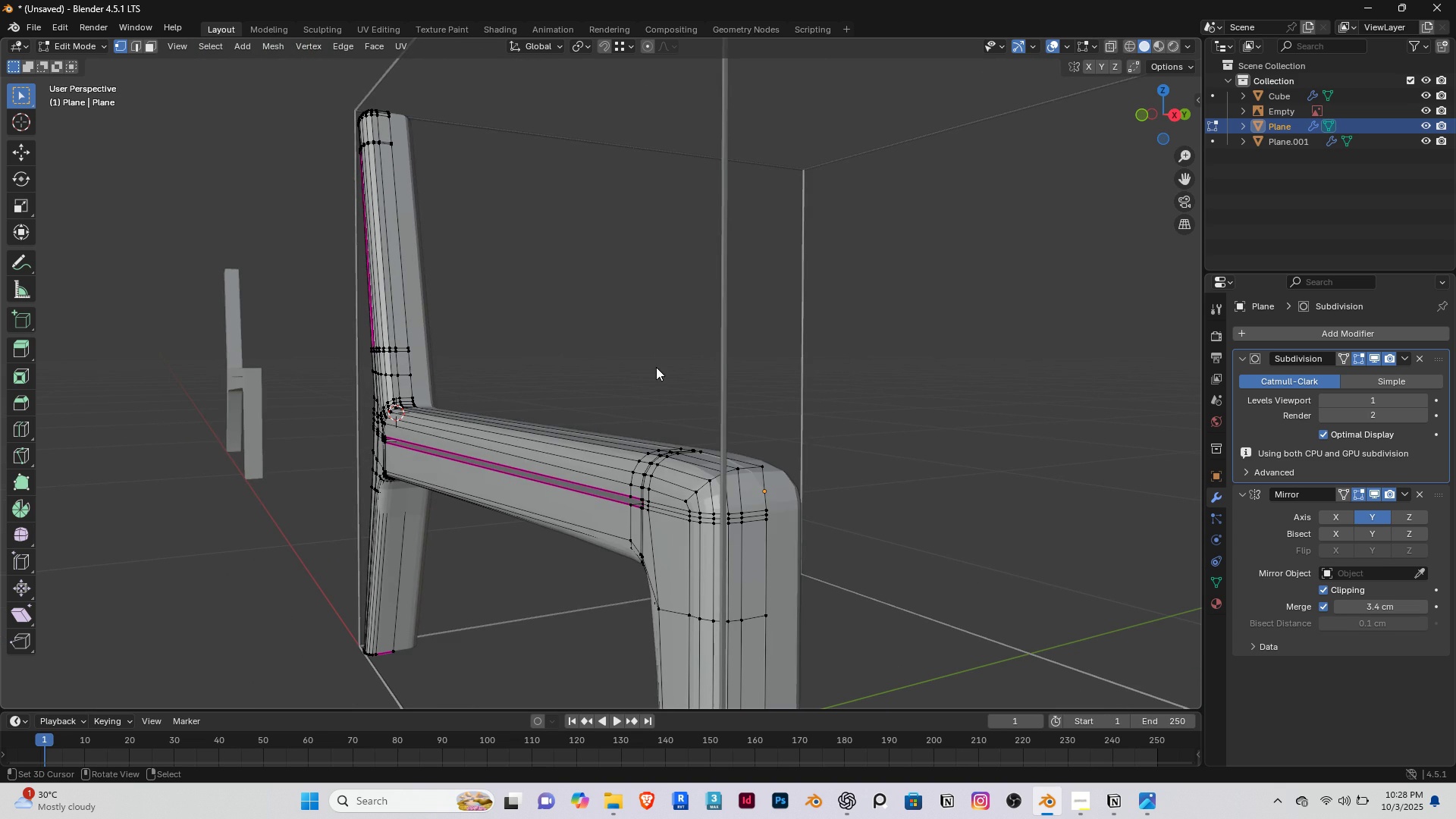 
key(Tab)
 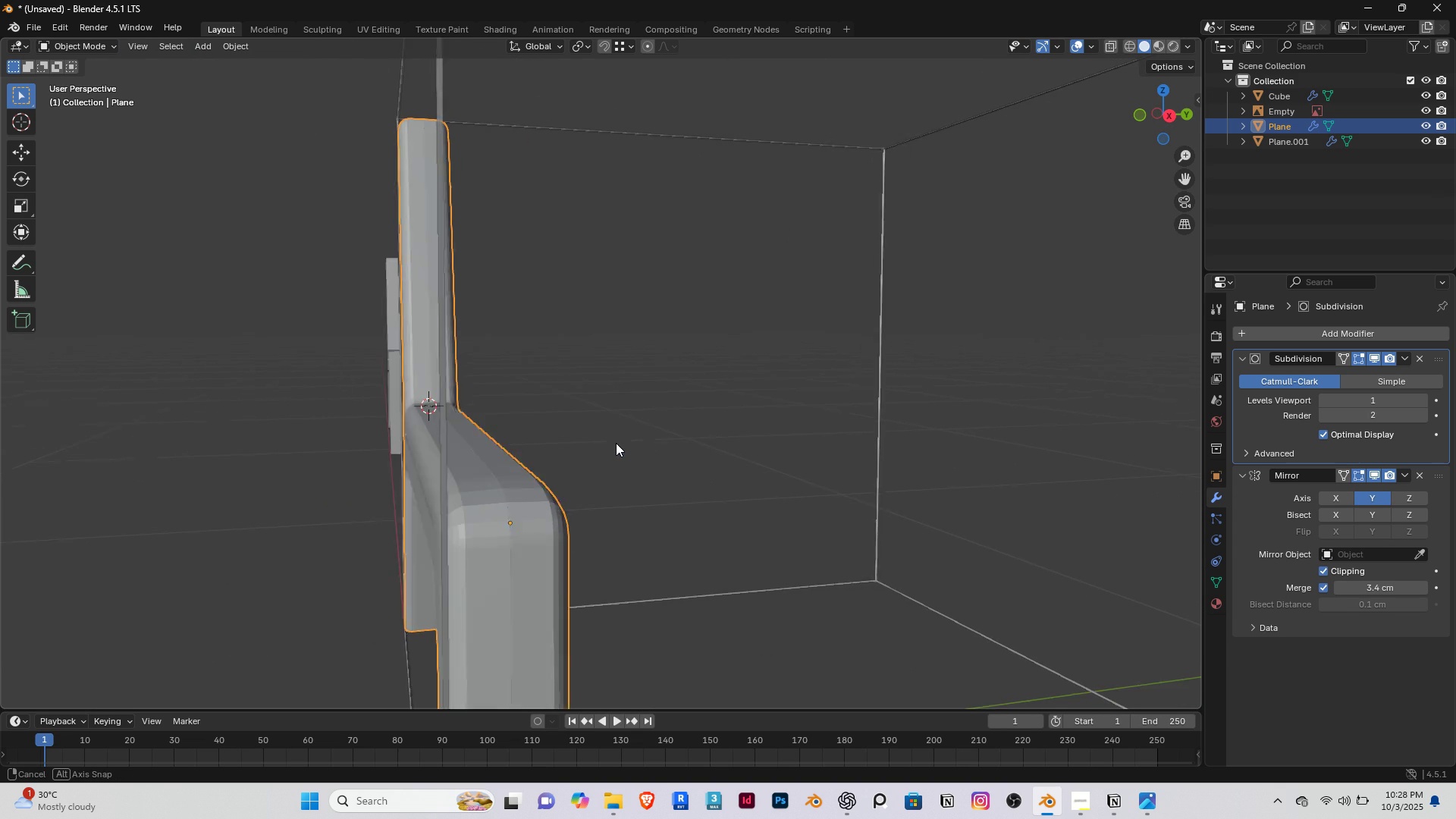 
scroll: coordinate [509, 522], scroll_direction: up, amount: 1.0
 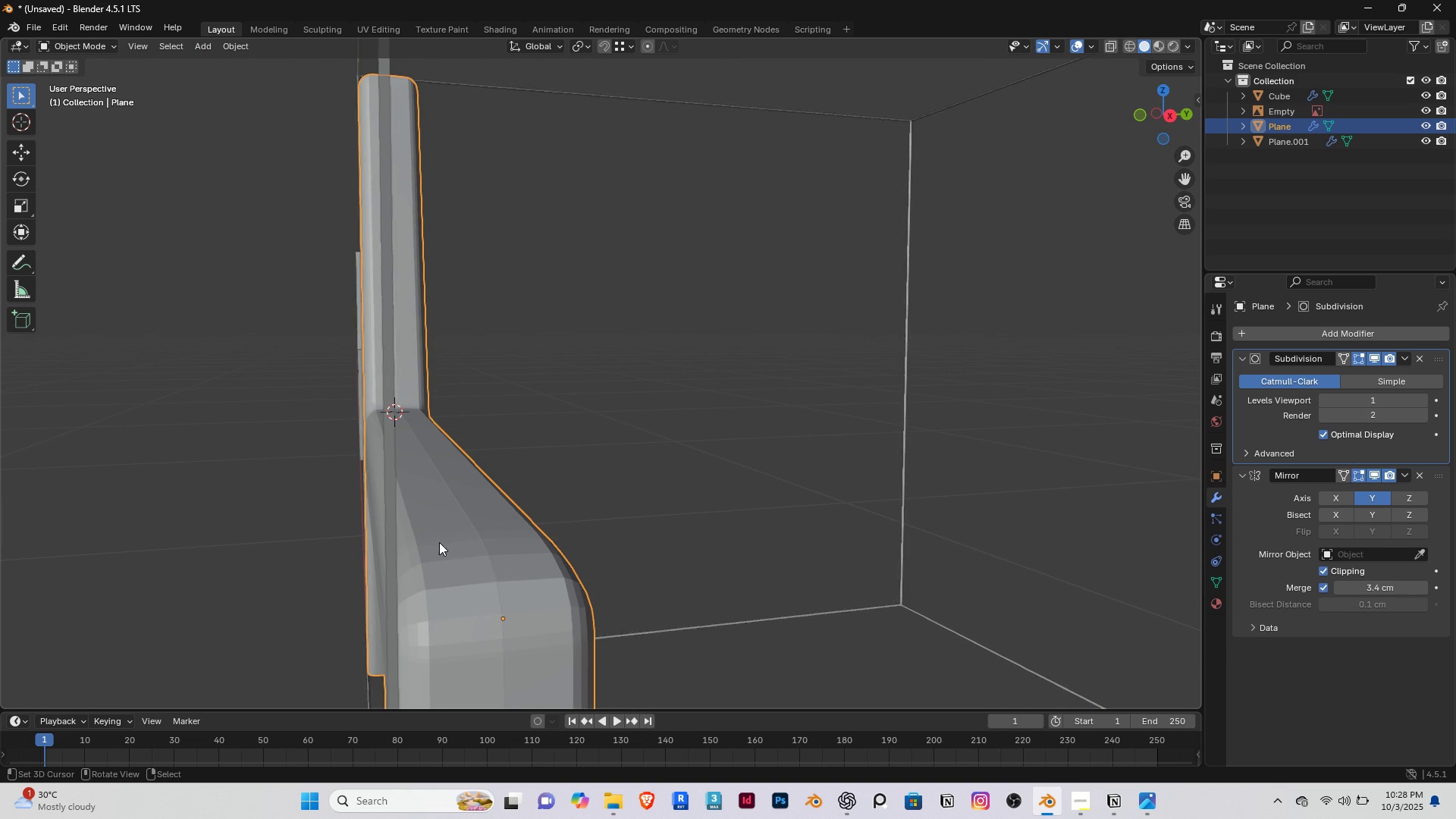 
right_click([439, 542])
 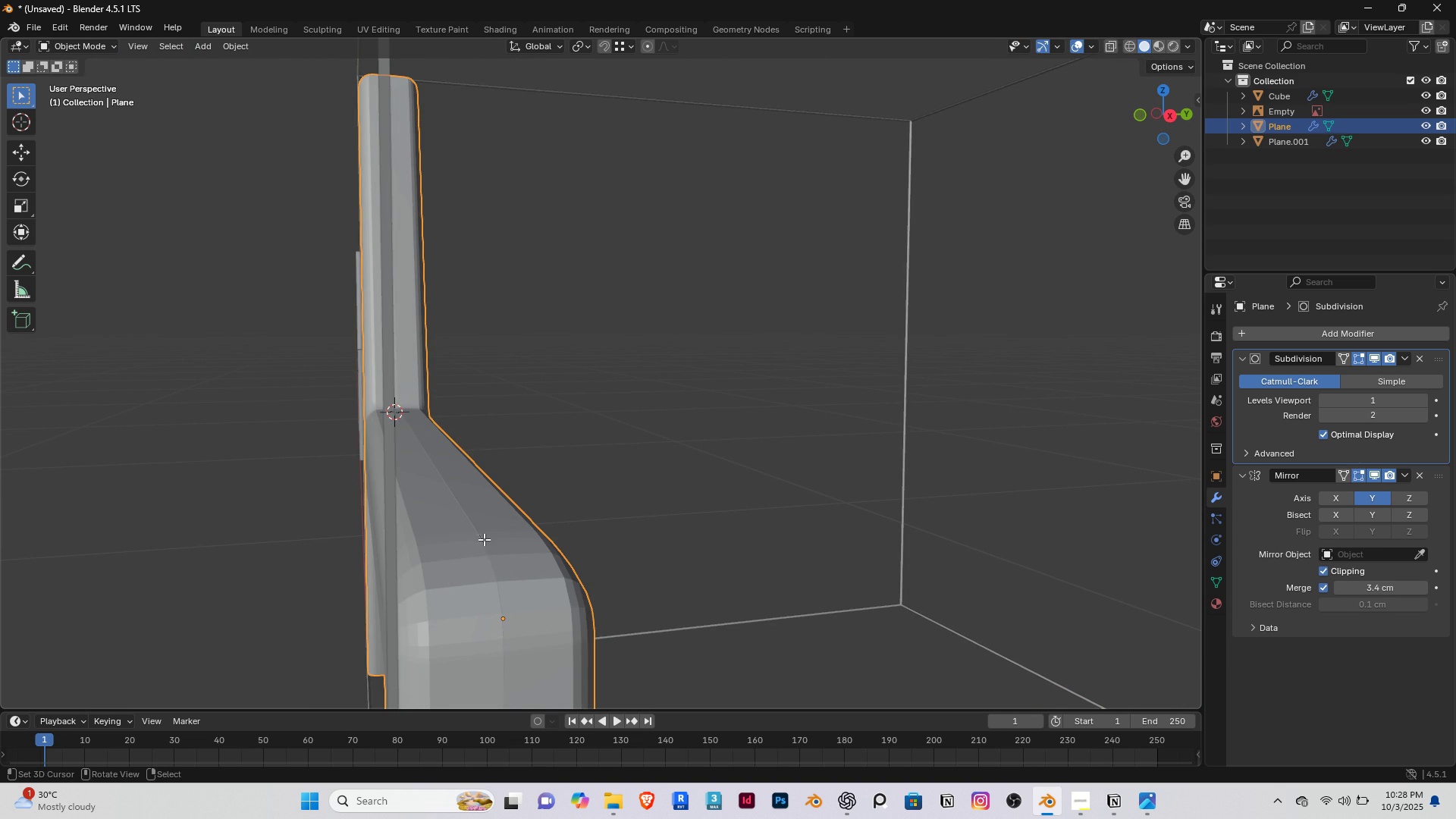 
key(Tab)
 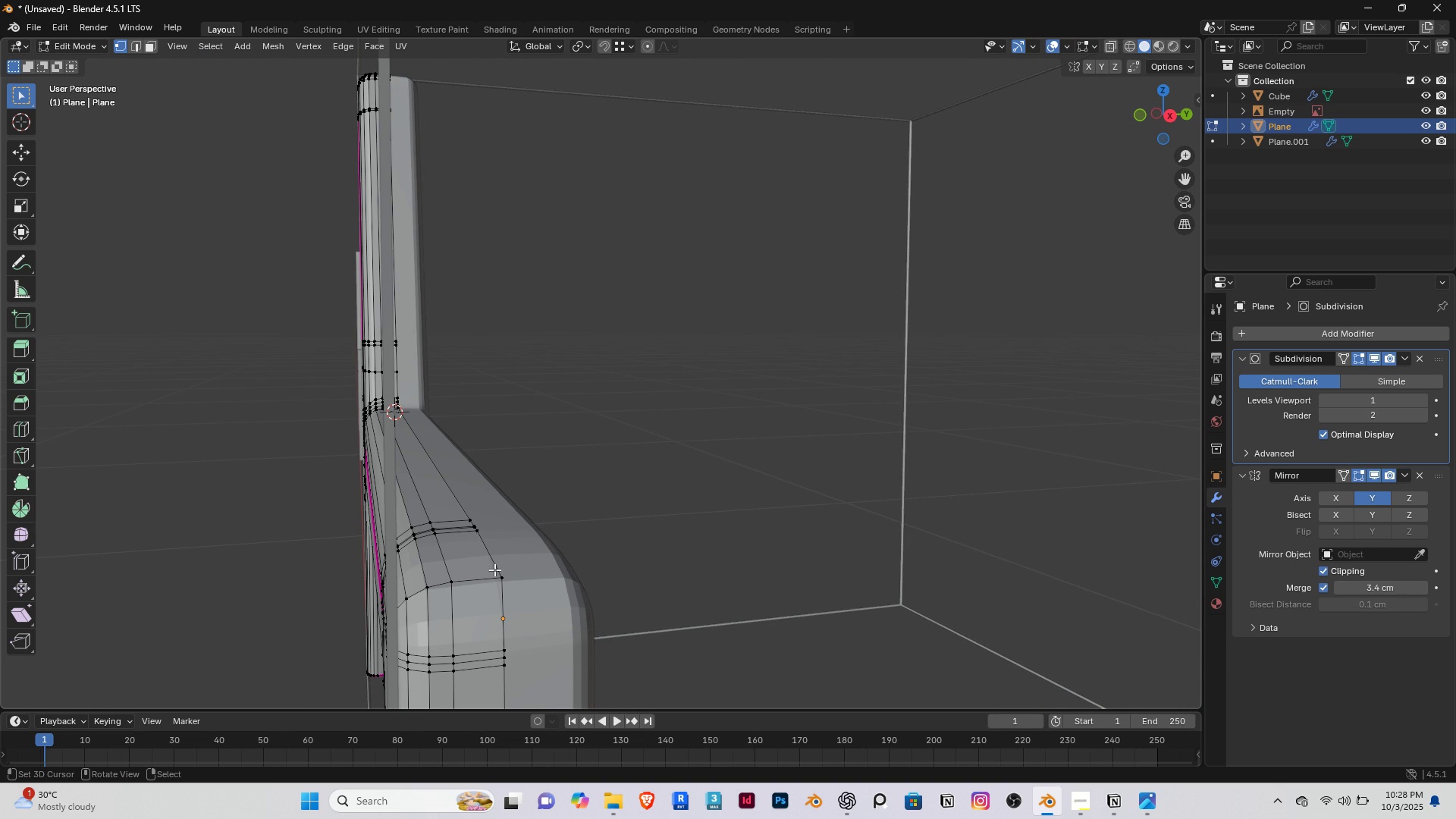 
key(End)
 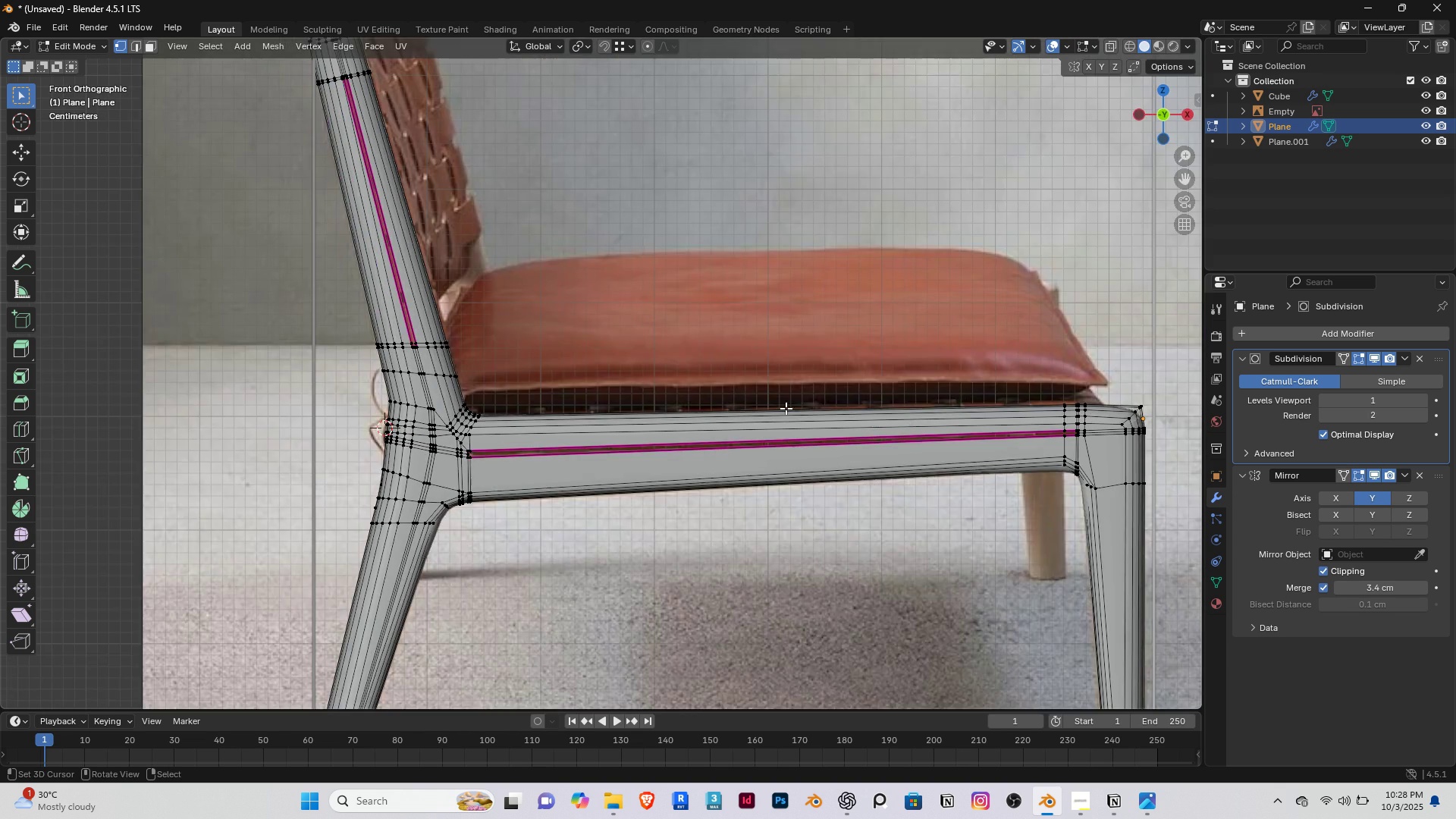 
key(PageDown)
 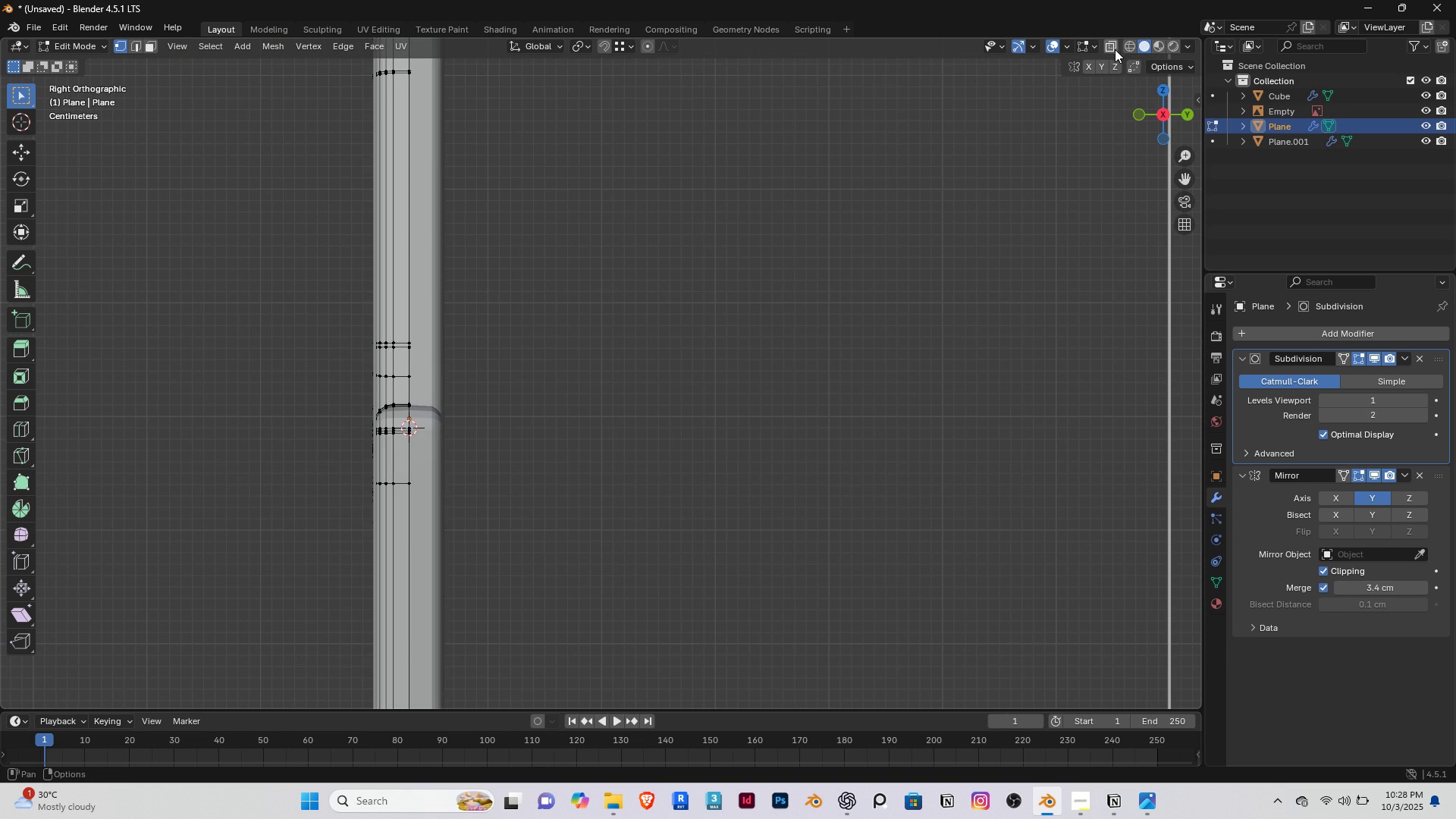 
left_click([1111, 49])
 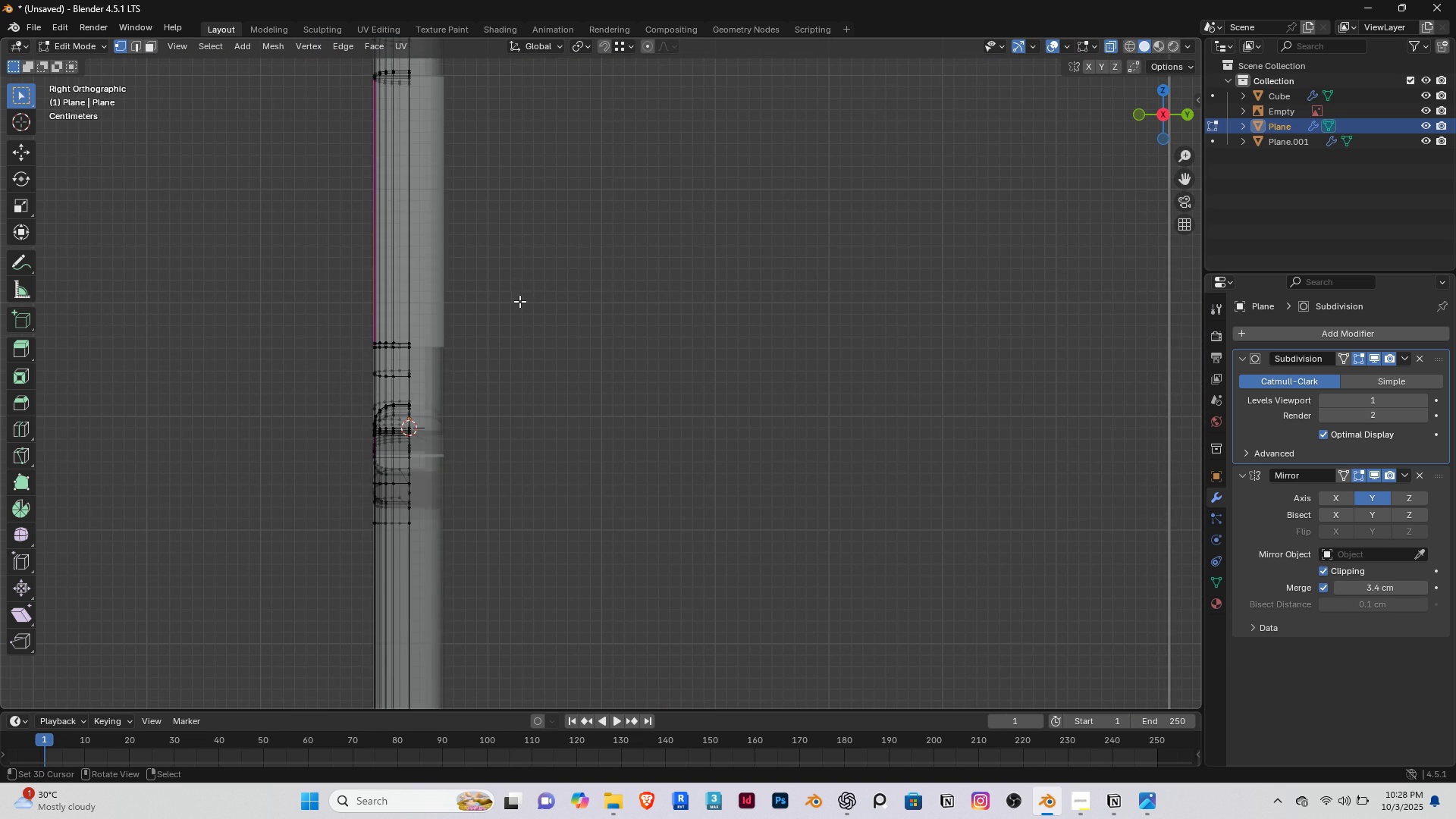 
scroll: coordinate [519, 301], scroll_direction: down, amount: 2.0